 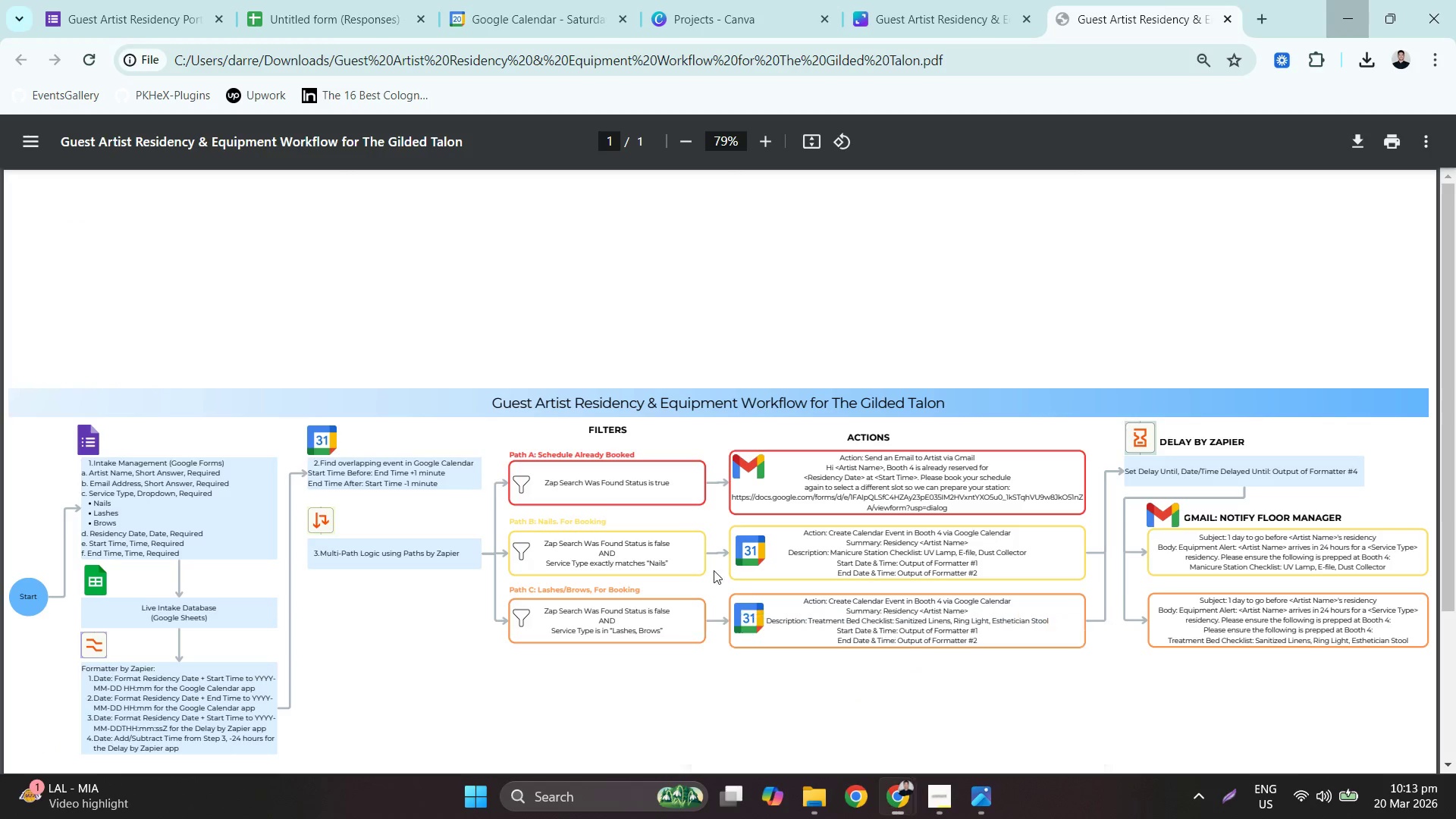 
left_click([353, 17])
 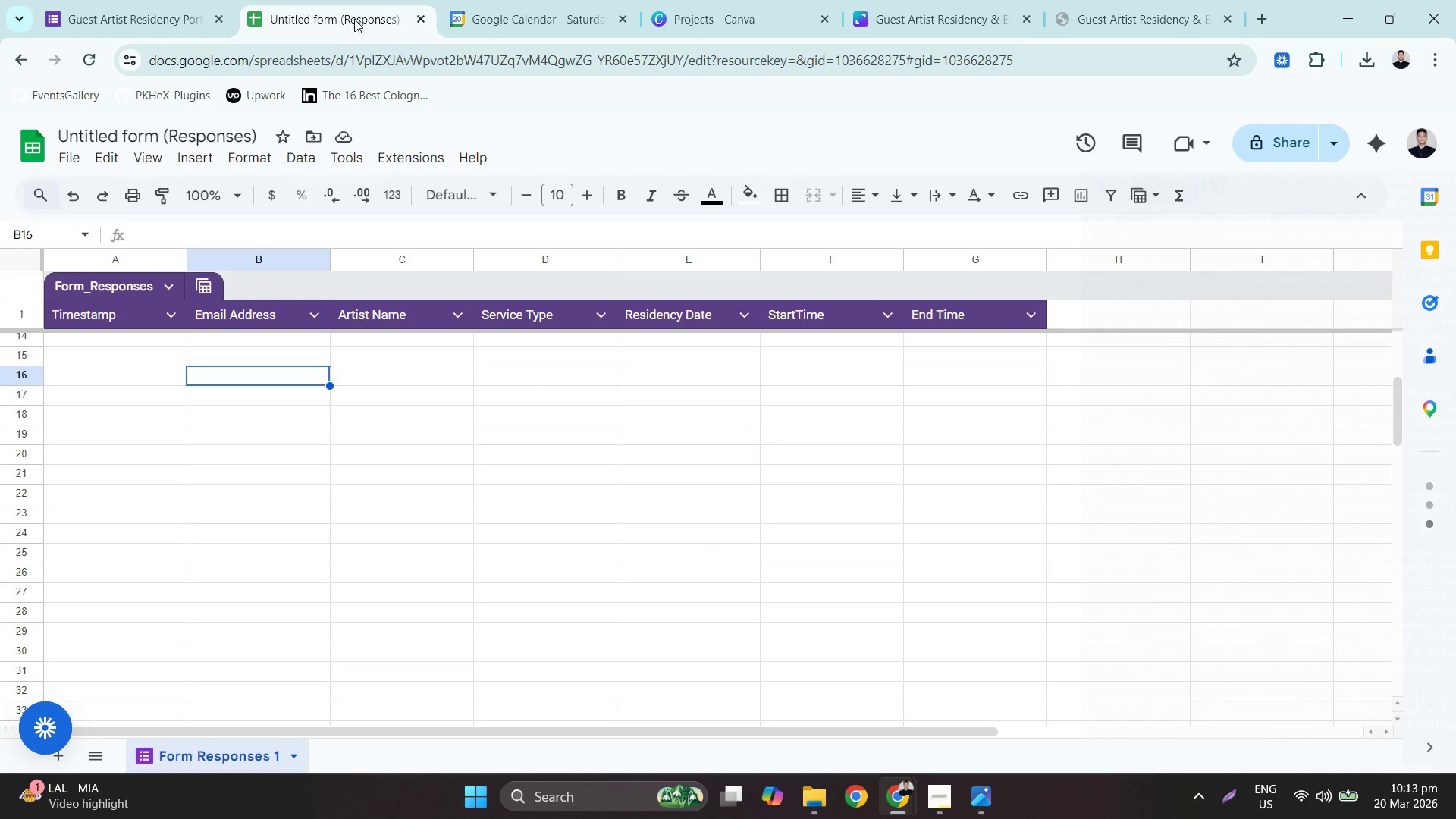 
key(Control+Z)
 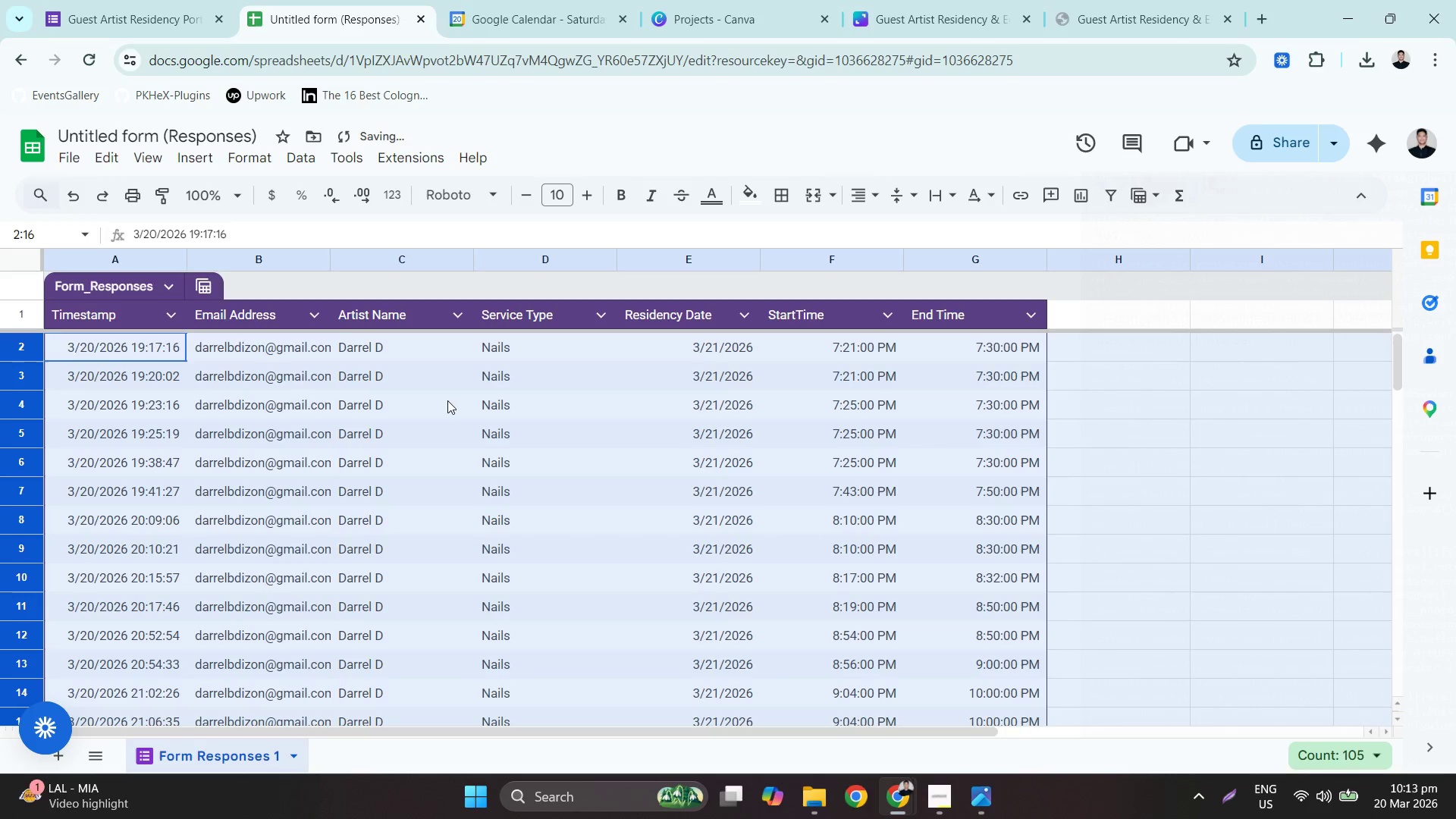 
scroll: coordinate [447, 400], scroll_direction: up, amount: 3.0
 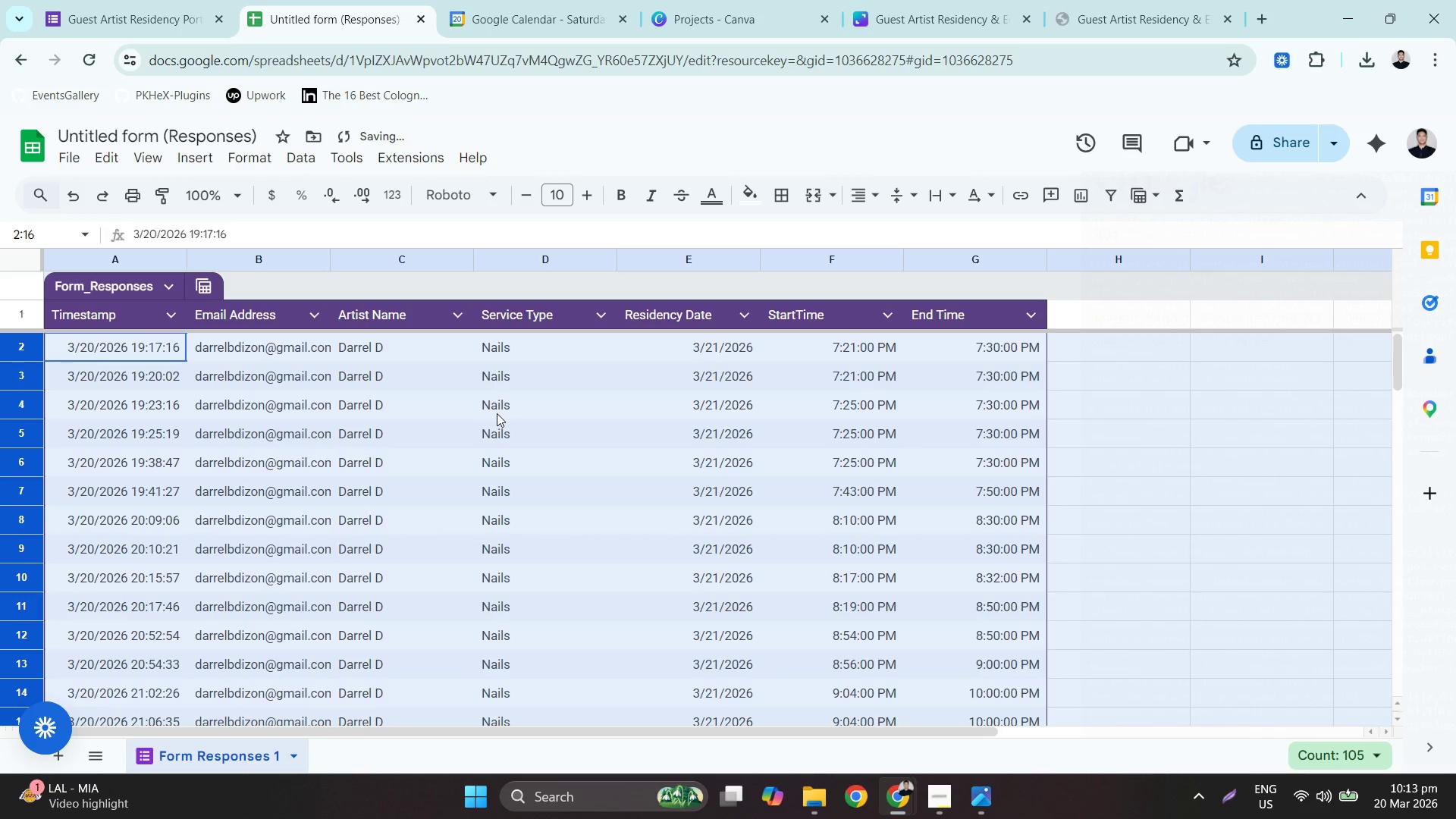 
left_click([497, 413])
 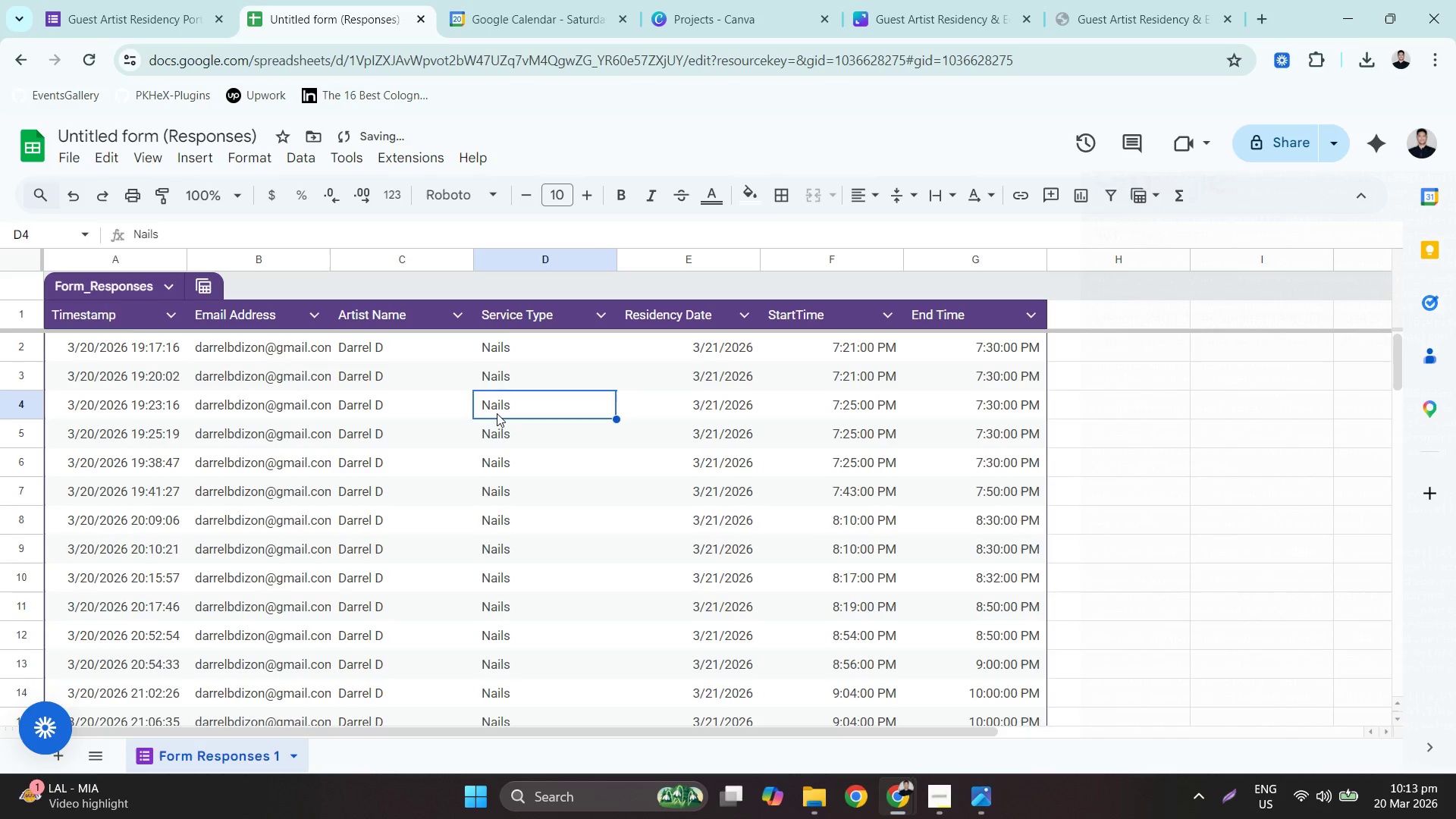 
scroll: coordinate [500, 416], scroll_direction: down, amount: 3.0
 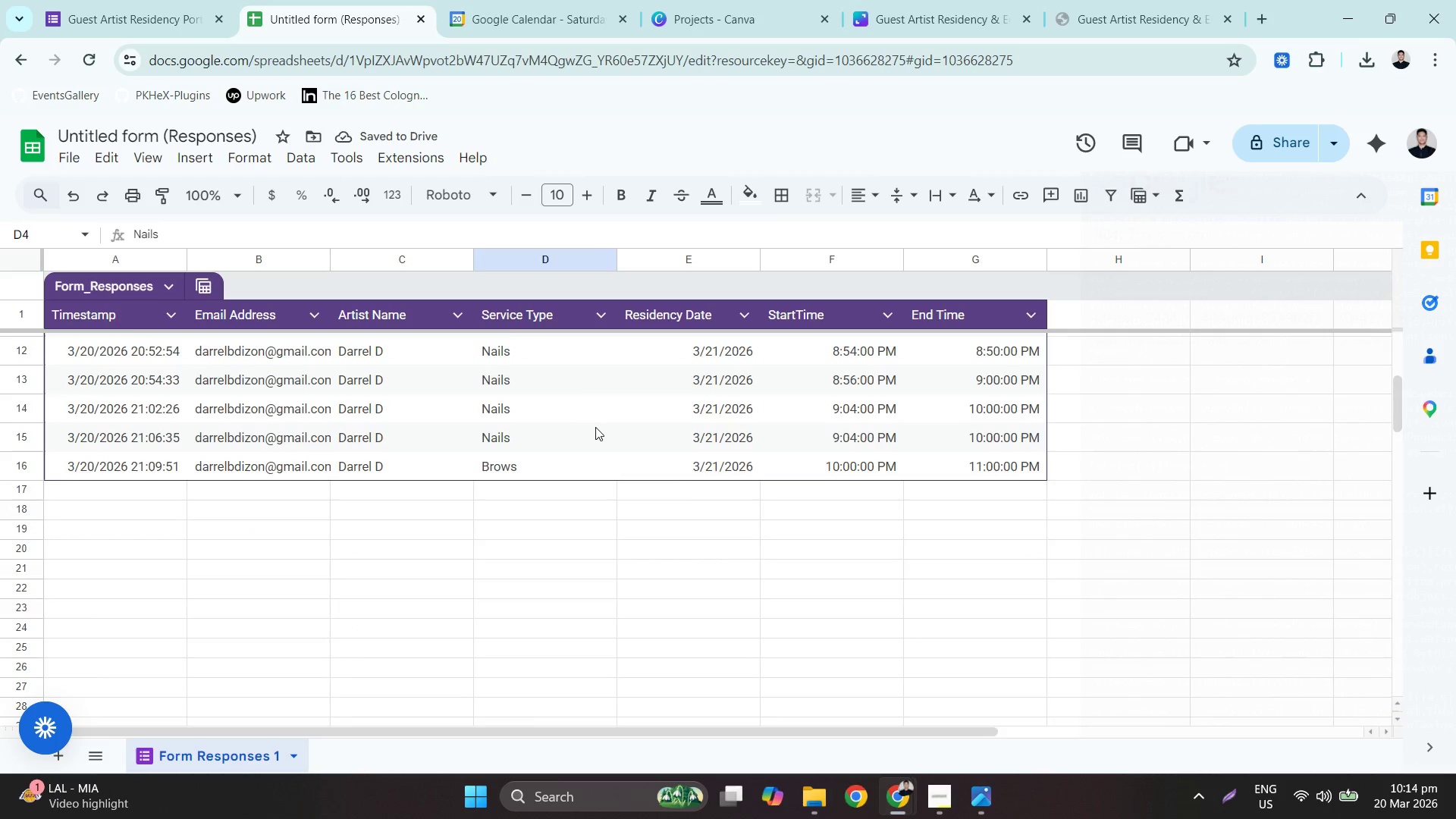 
scroll: coordinate [598, 427], scroll_direction: up, amount: 6.0
 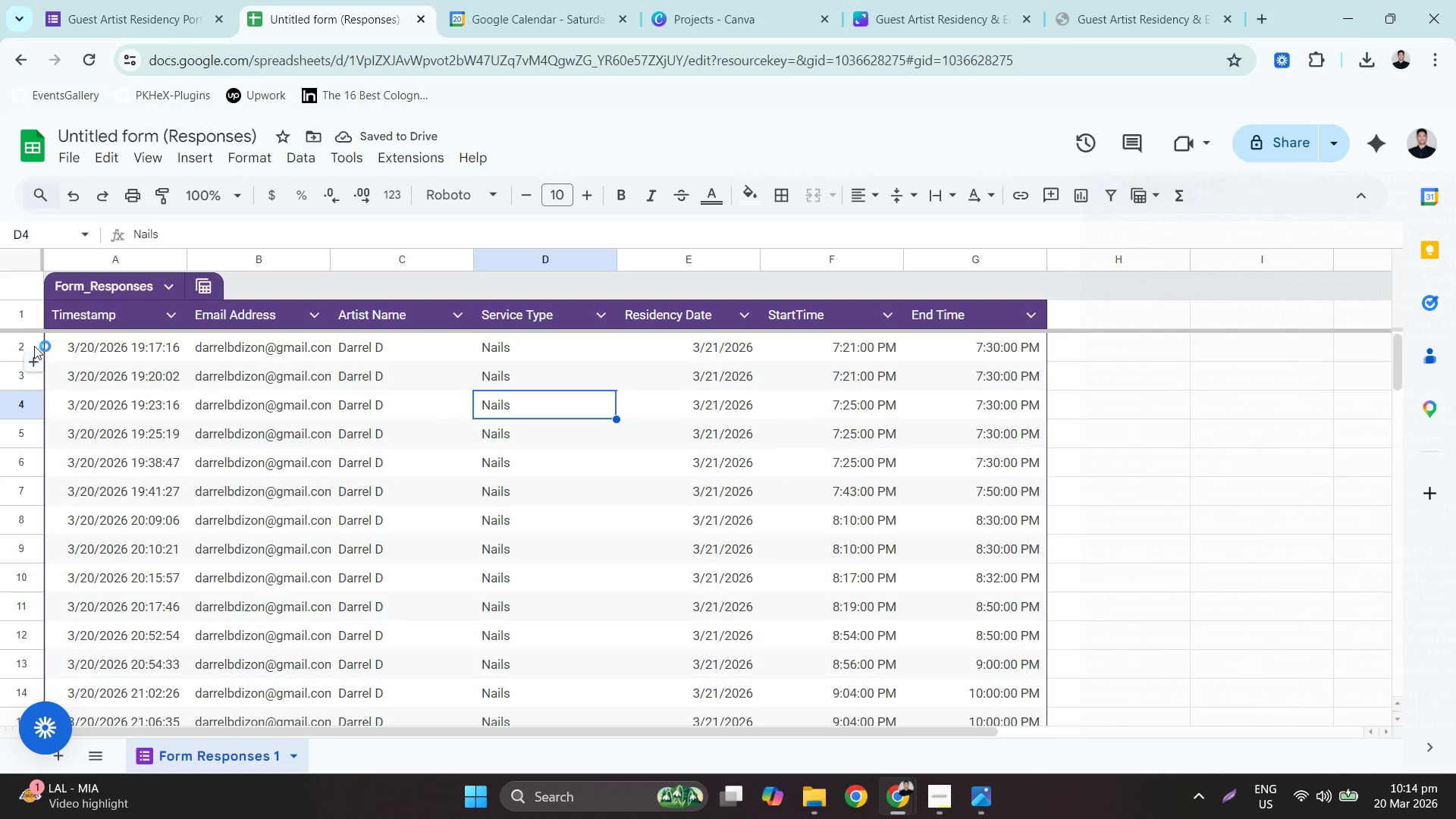 
left_click_drag(start_coordinate=[27, 347], to_coordinate=[353, 472])
 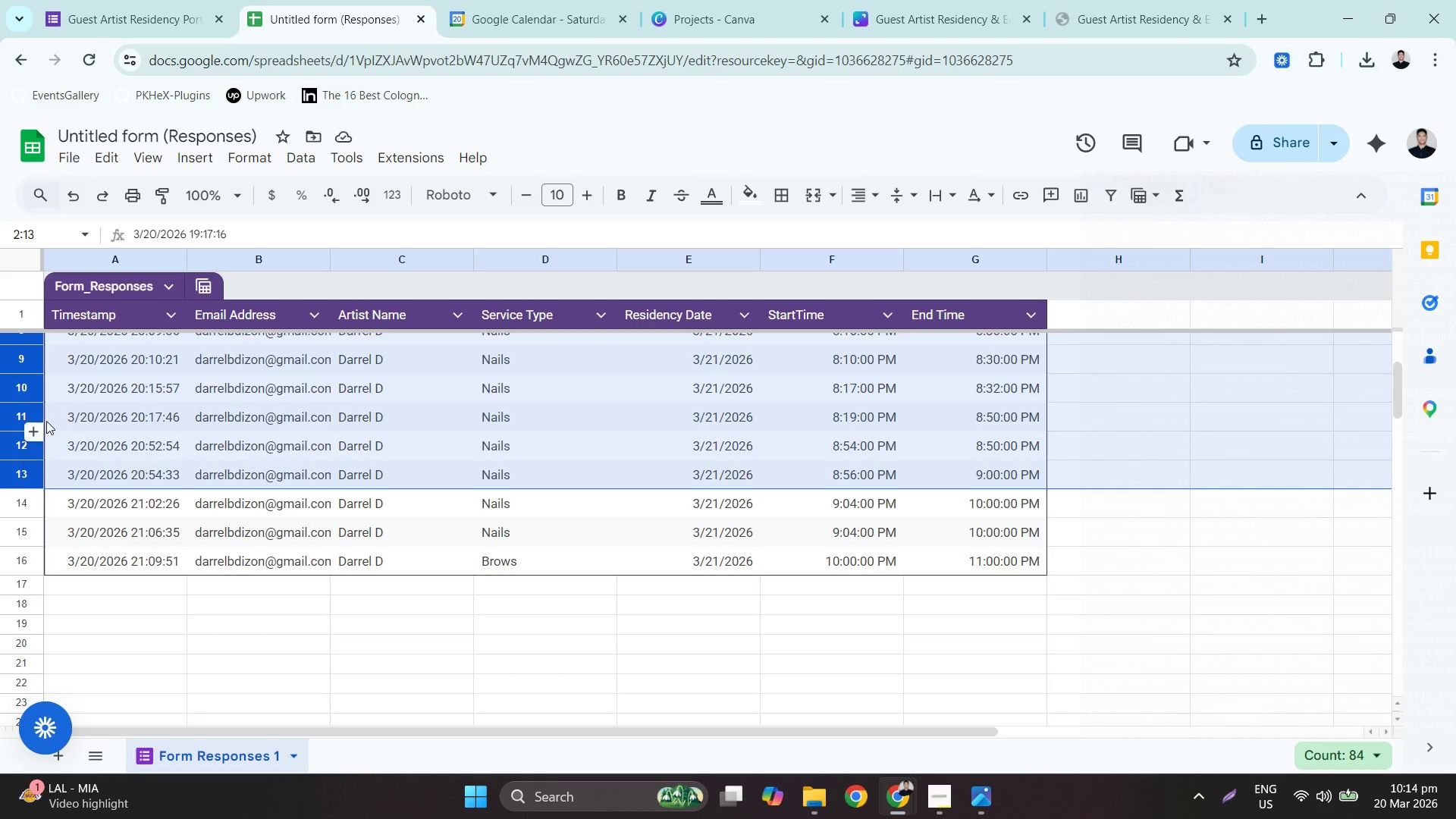 
scroll: coordinate [295, 659], scroll_direction: down, amount: 2.0
 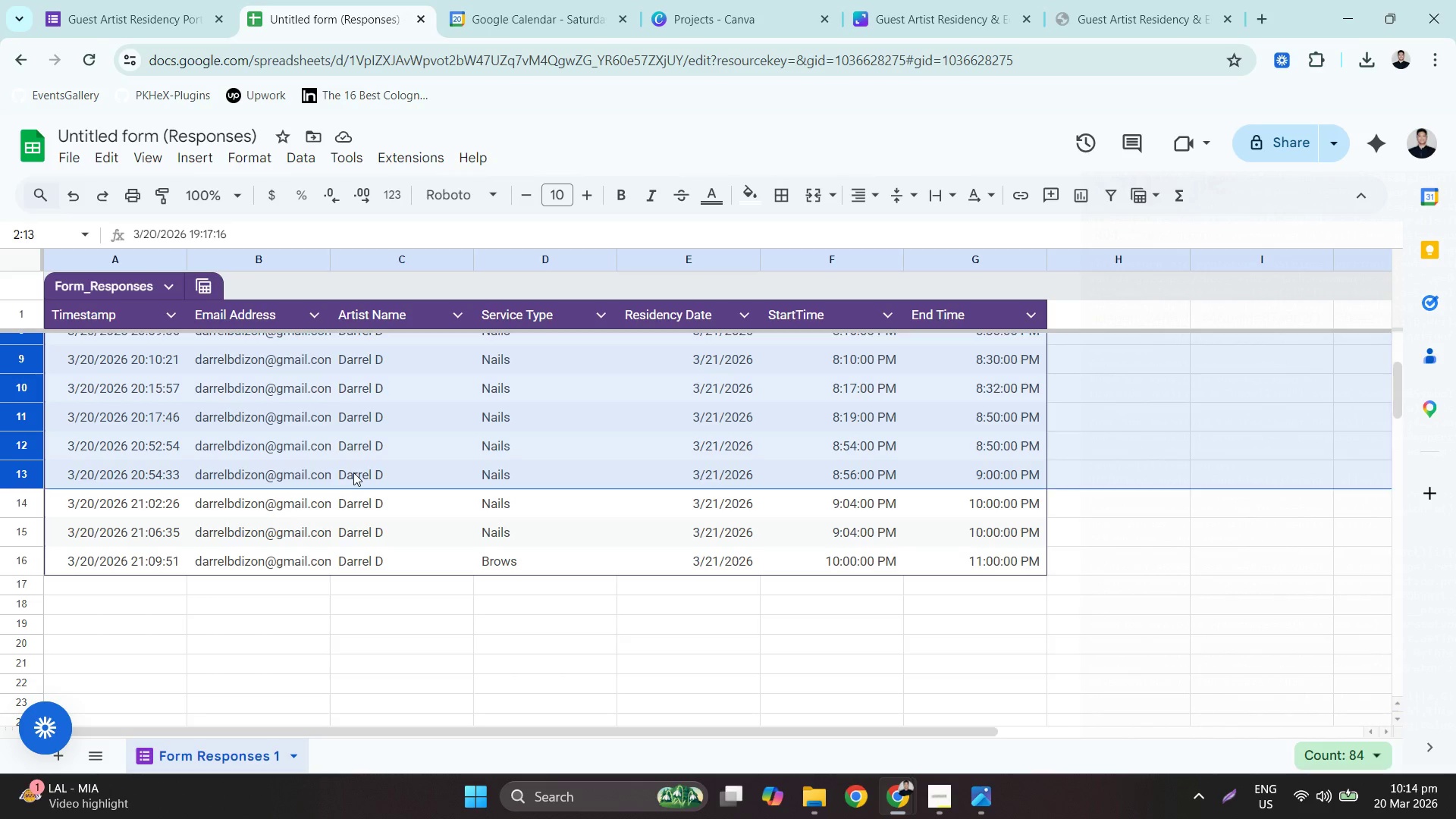 
right_click([24, 413])
 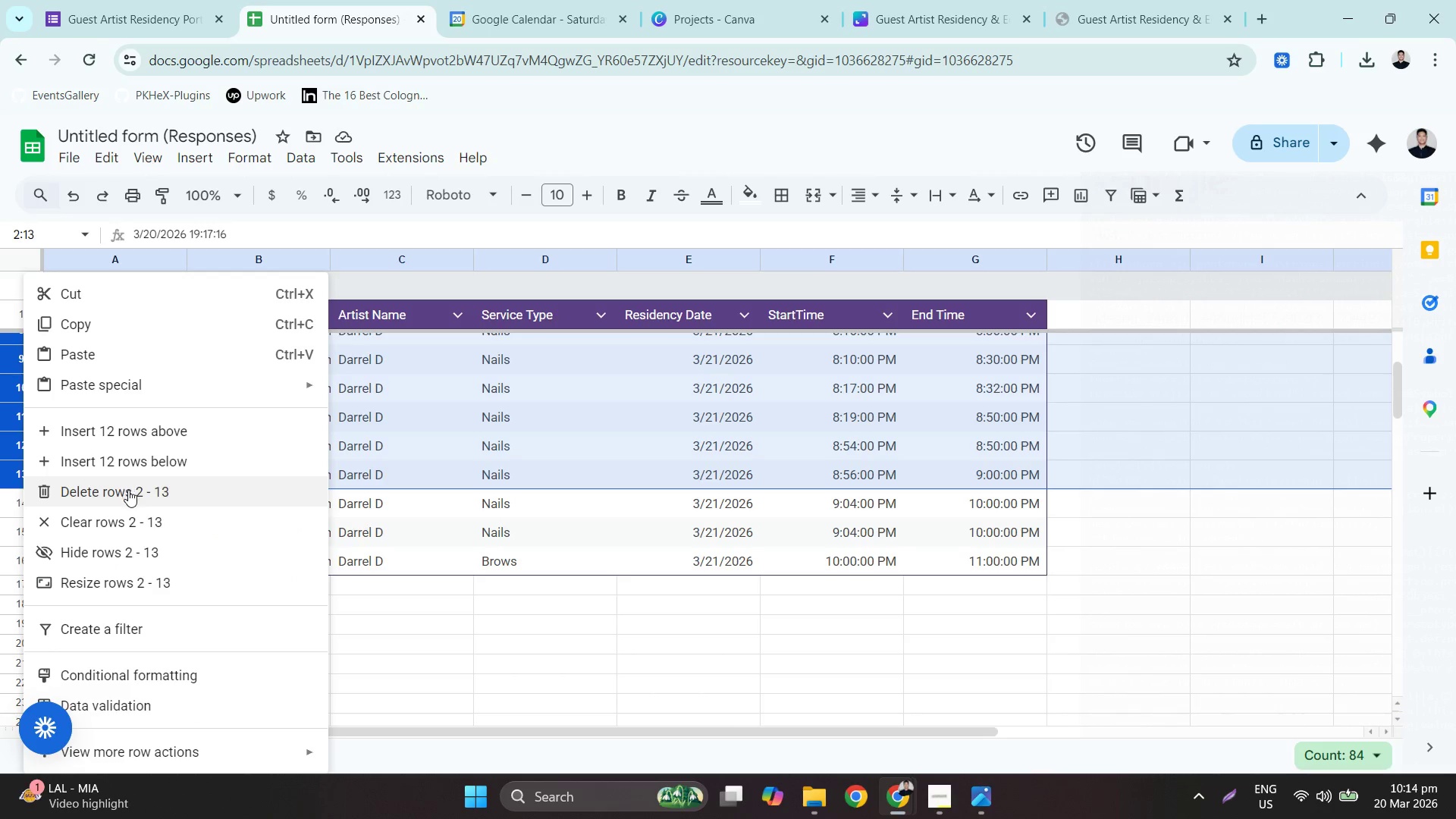 
left_click([129, 491])
 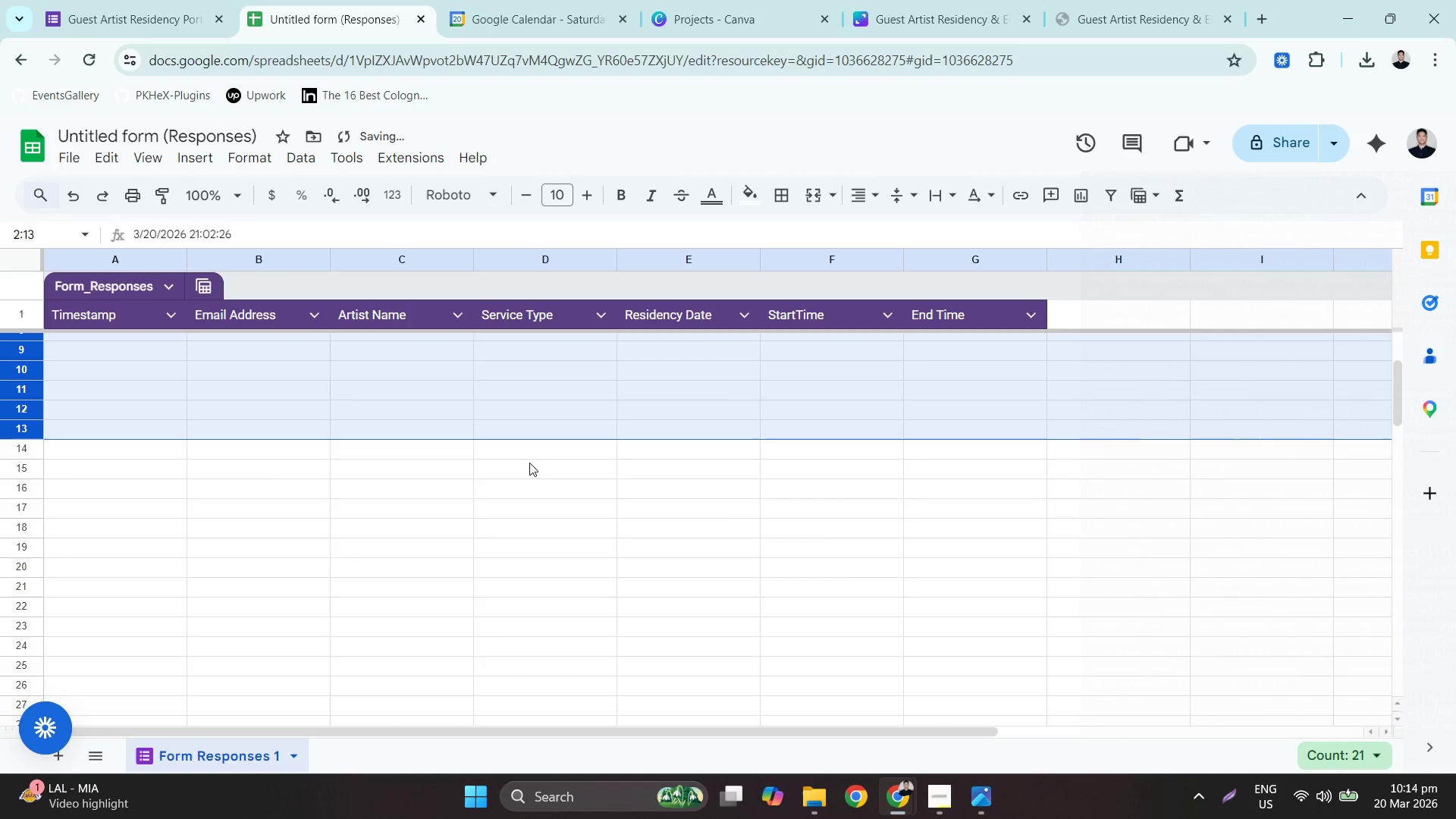 
scroll: coordinate [555, 453], scroll_direction: up, amount: 7.0
 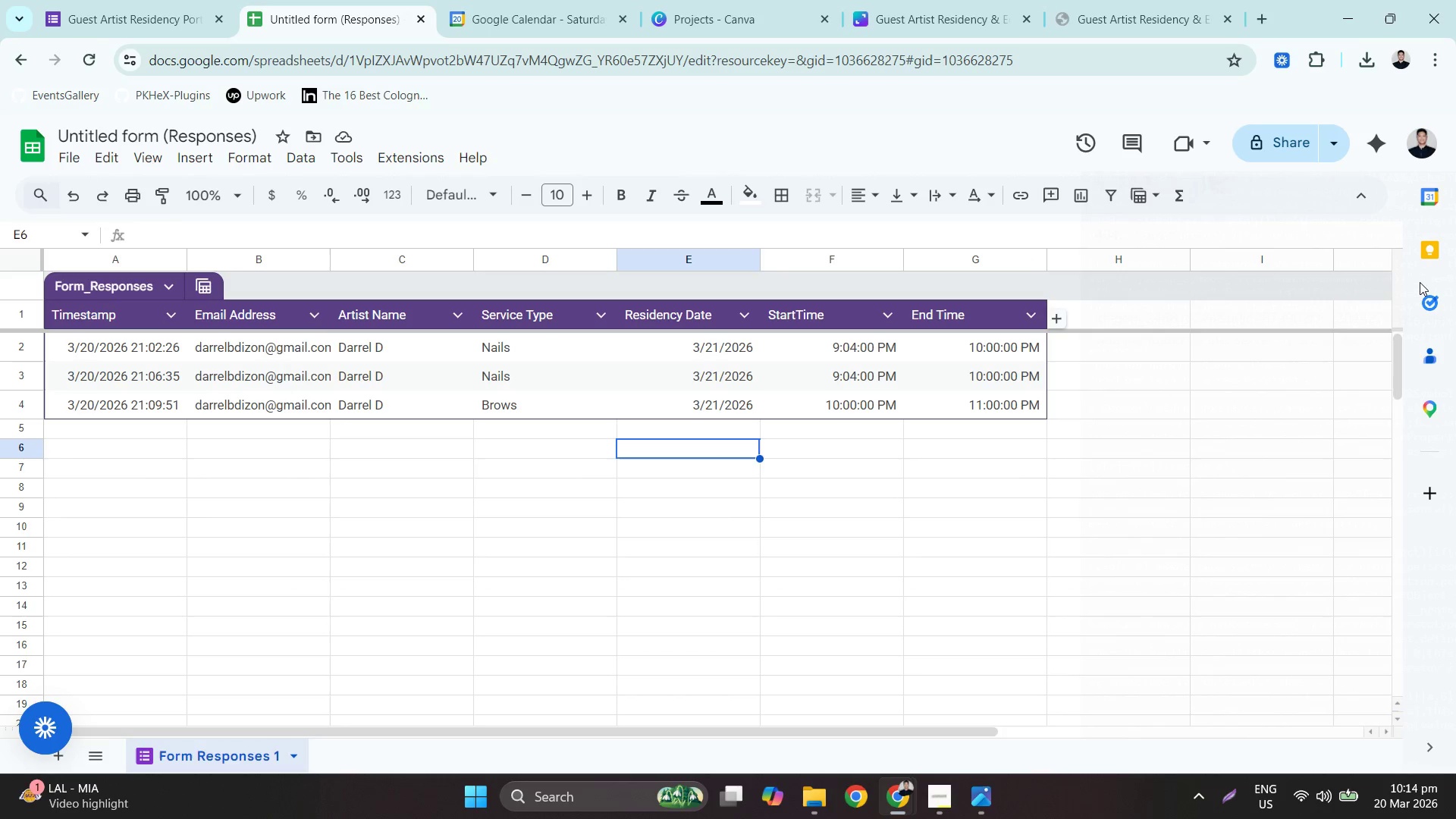 
wait(10.43)
 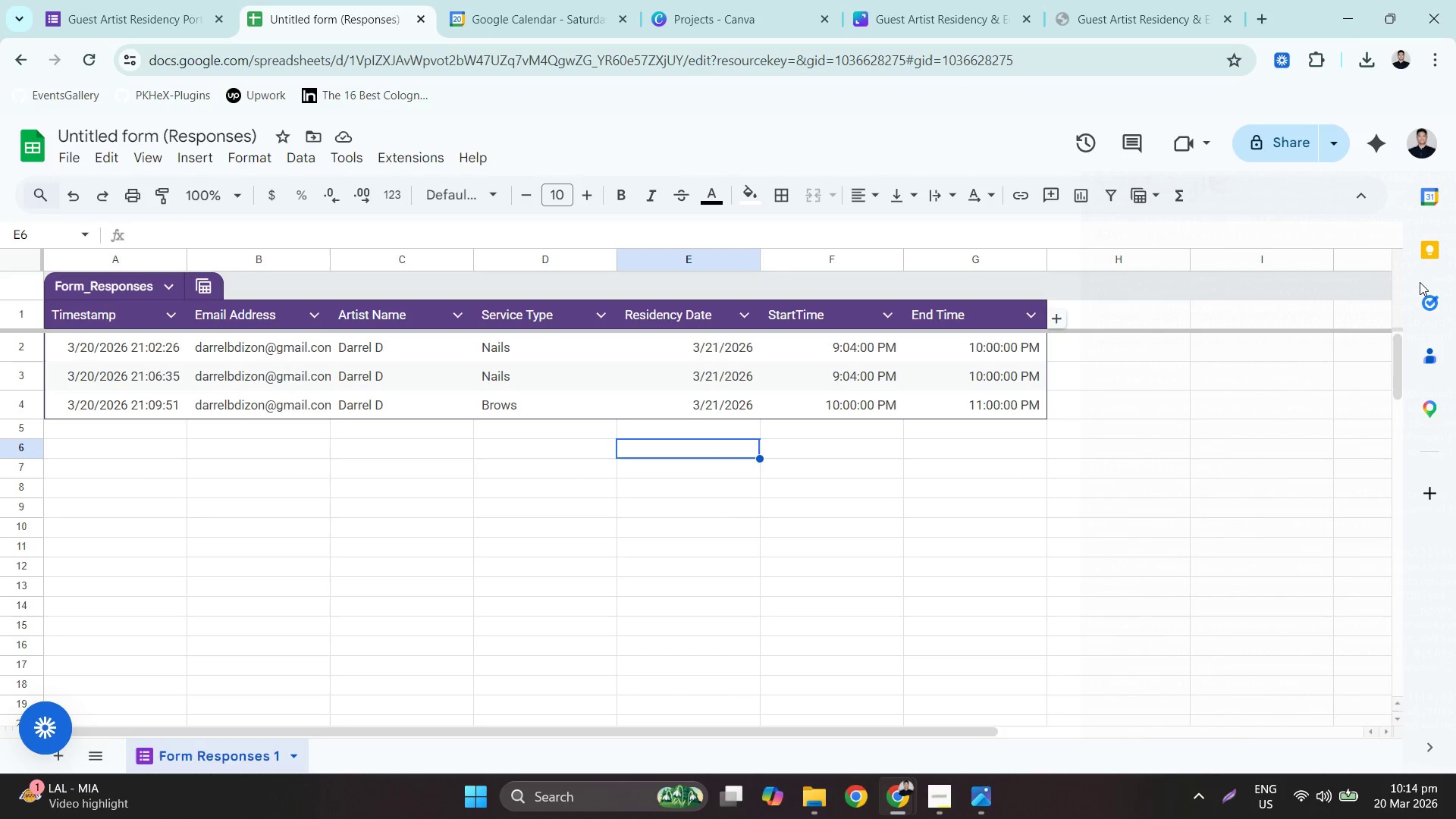 
left_click([950, 797])